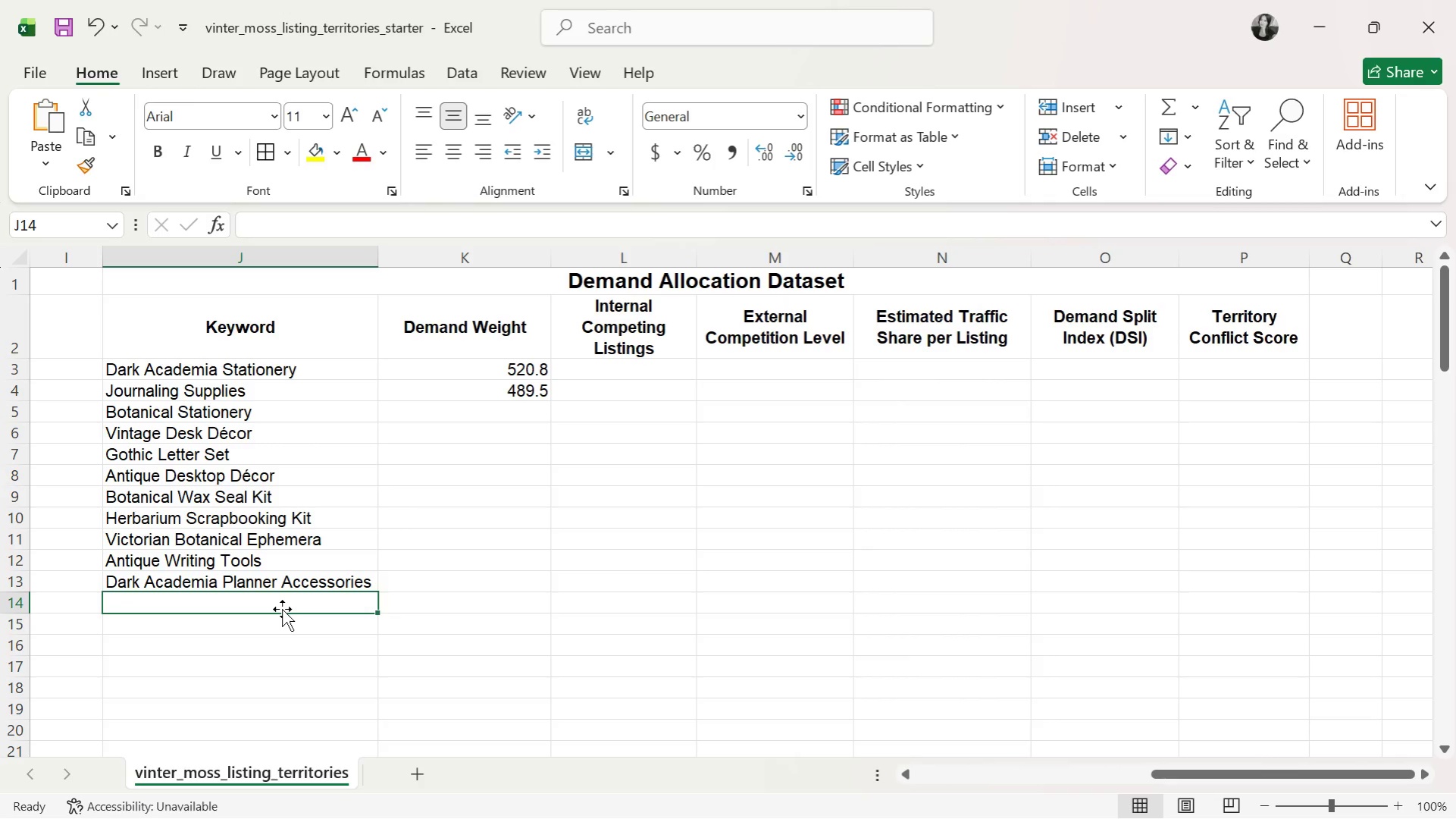 
key(Alt+AltLeft)
 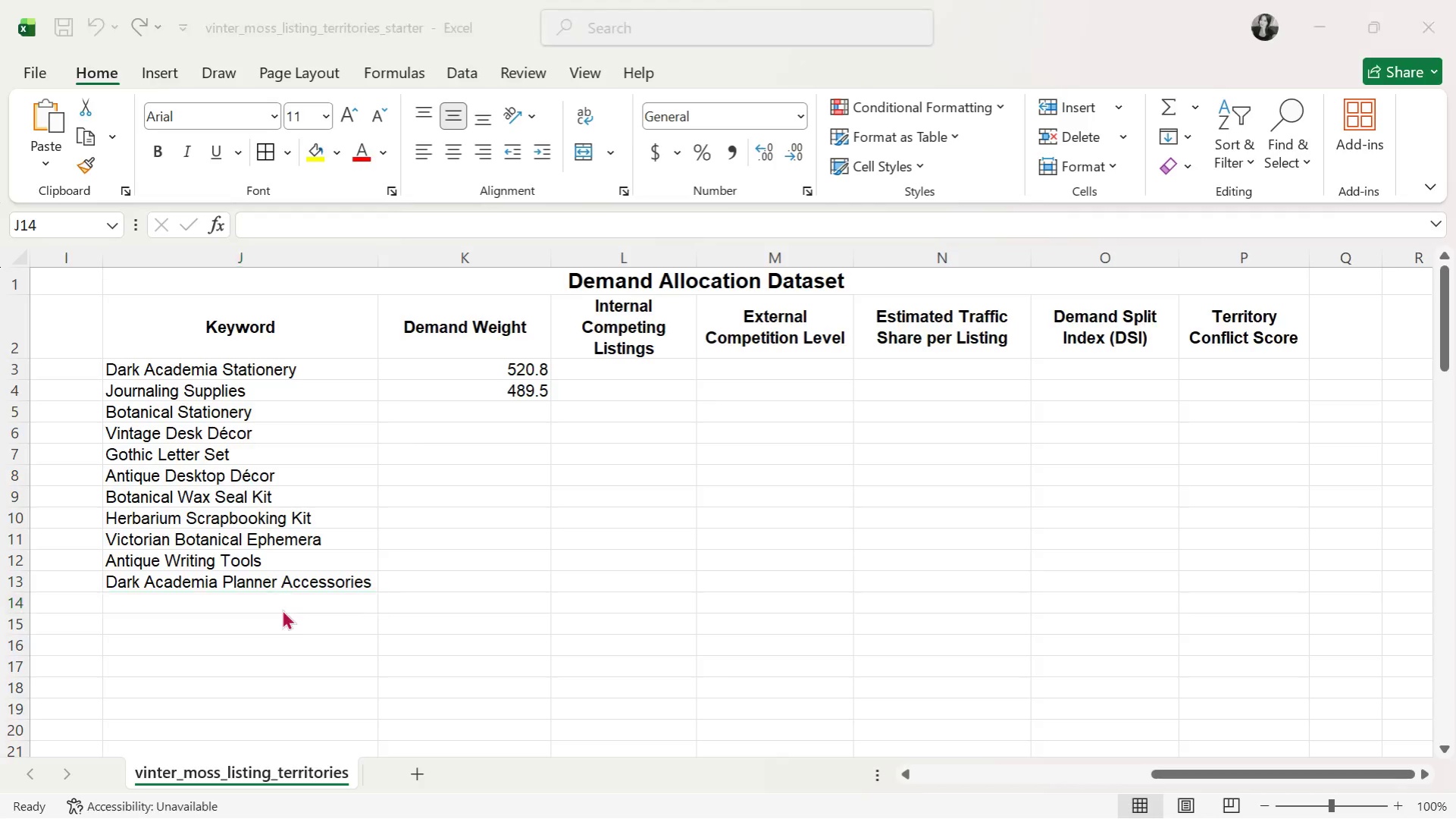 
key(Alt+Tab)
 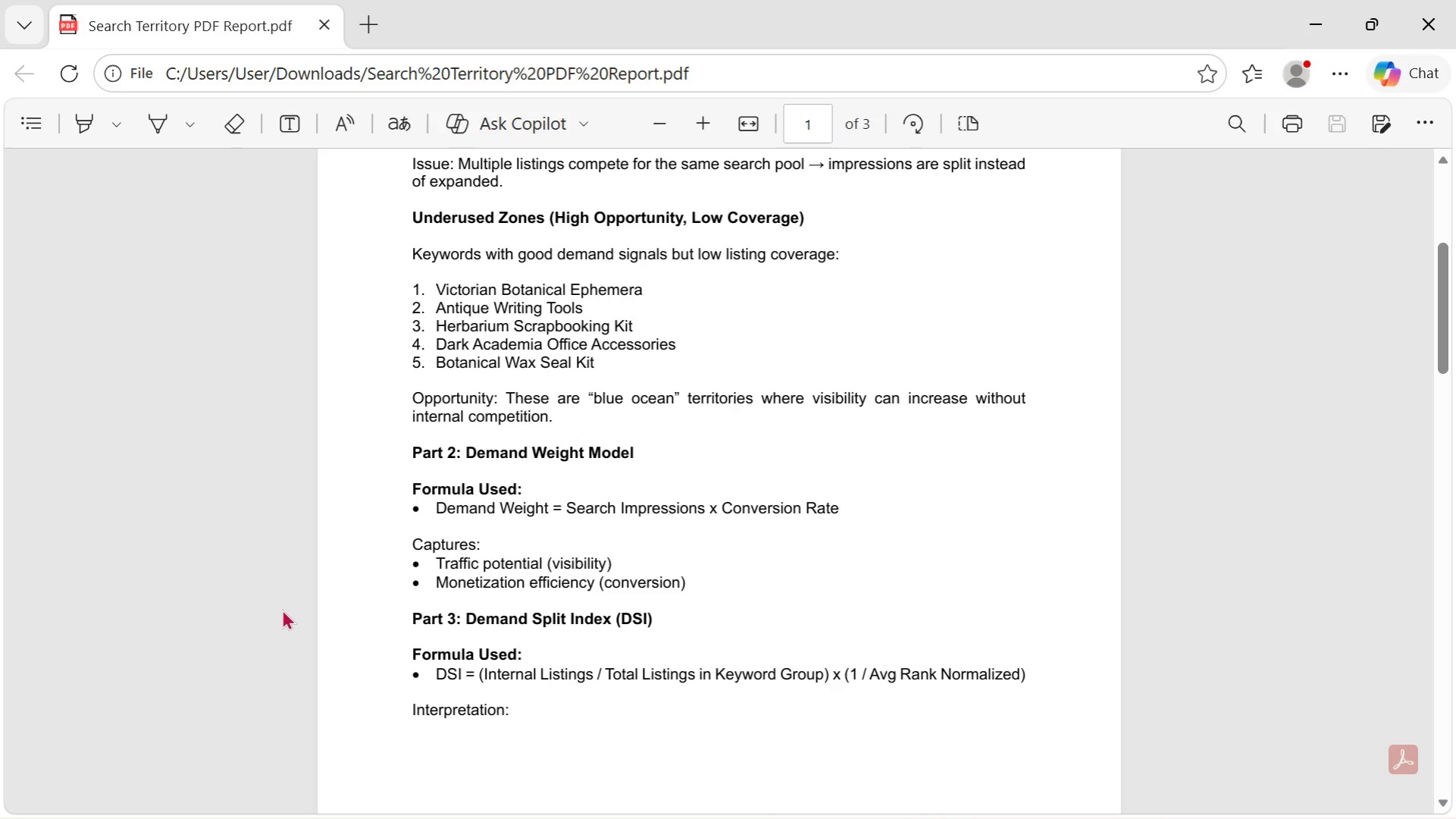 
wait(9.66)
 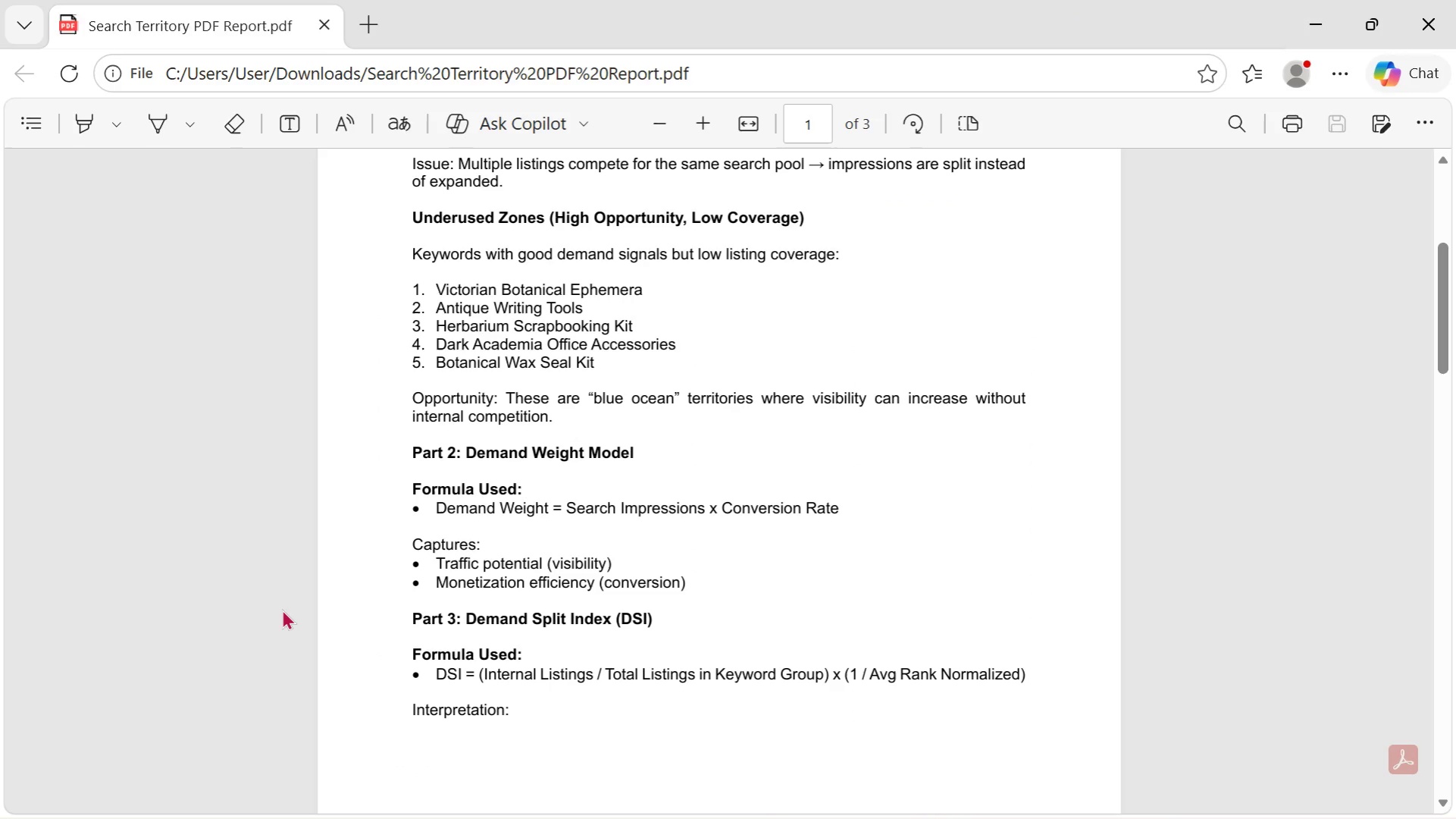 
scroll: coordinate [567, 288], scroll_direction: down, amount: 1.0
 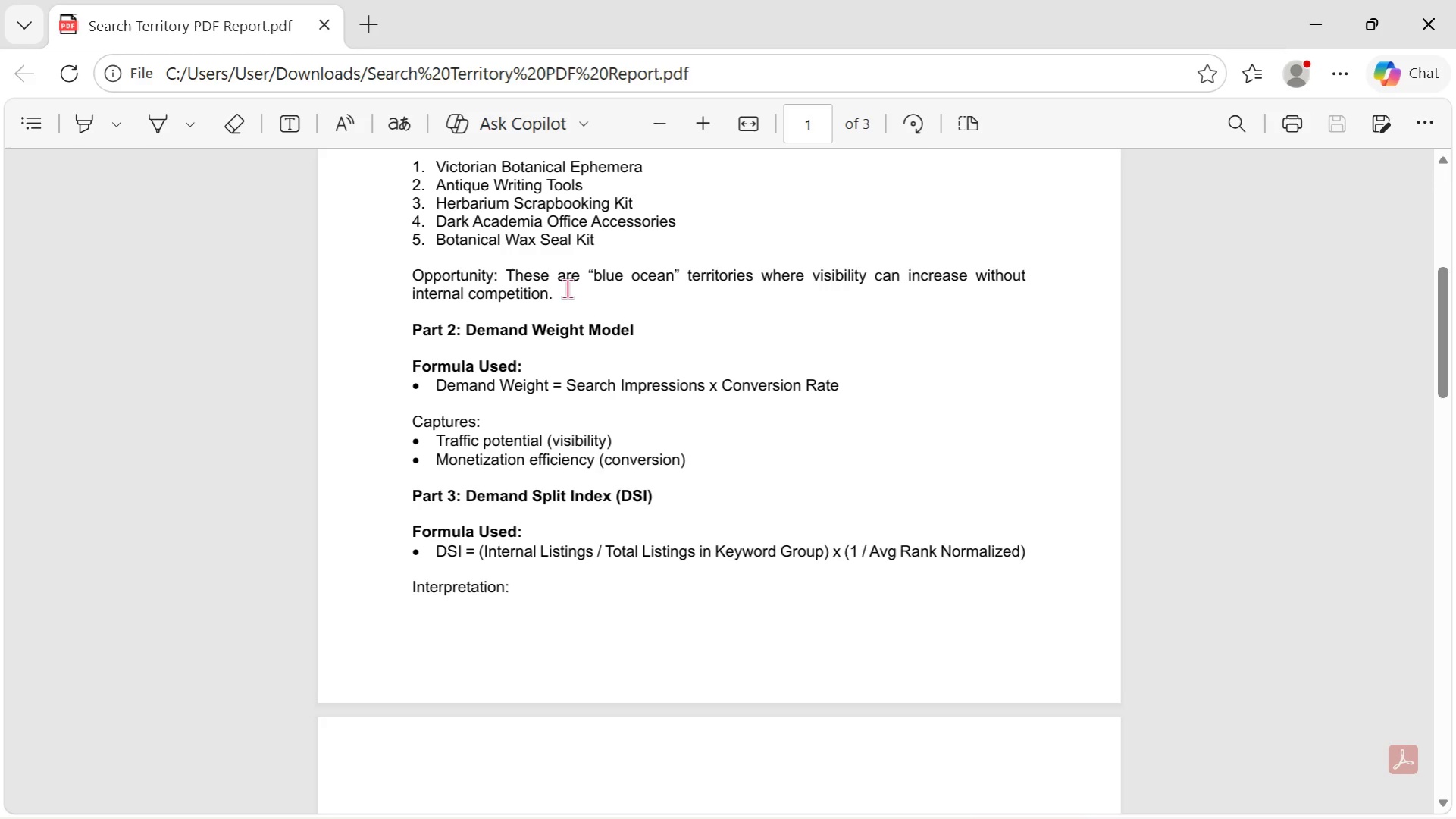 
key(Alt+AltLeft)
 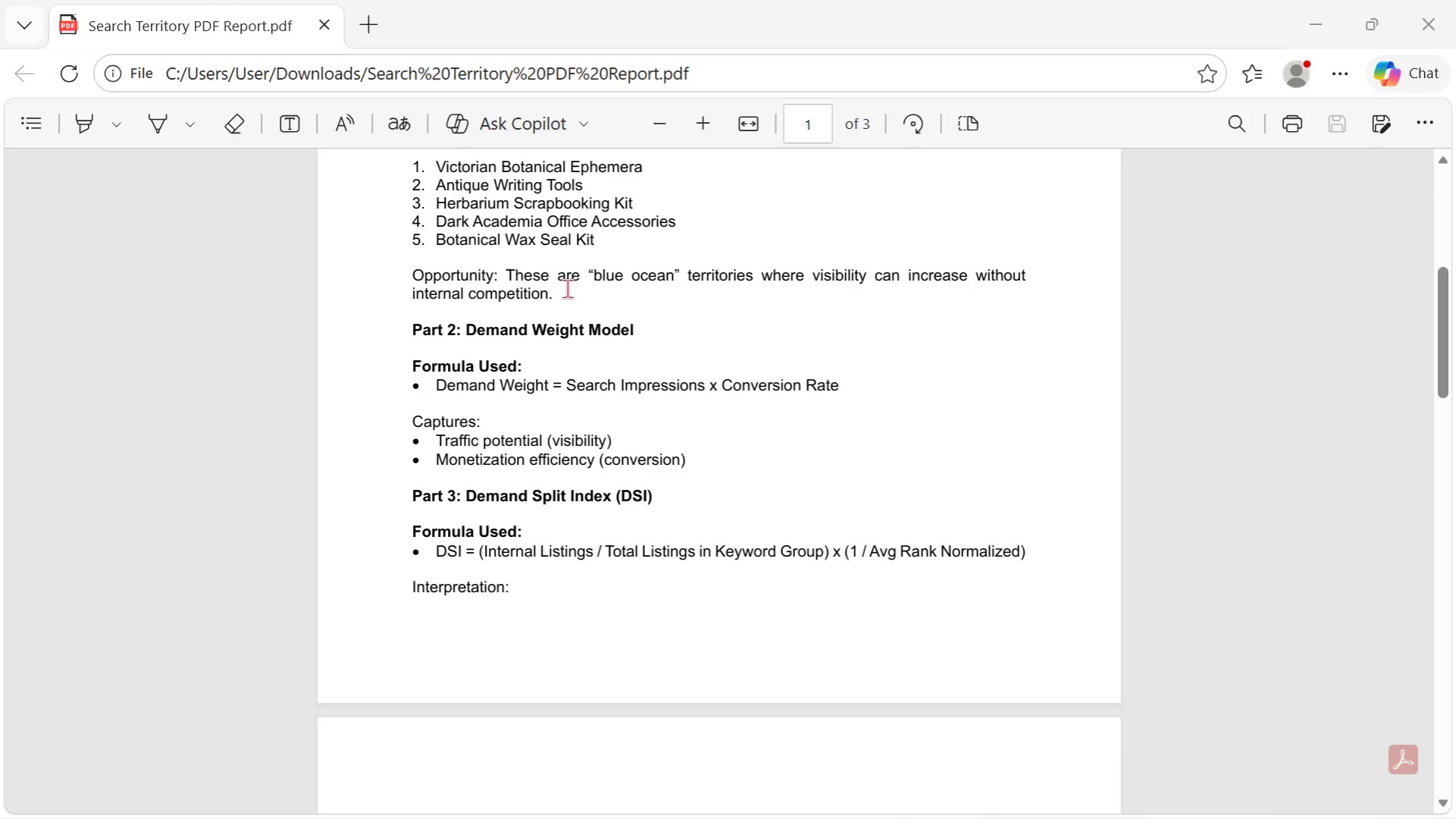 
key(Alt+Tab)
 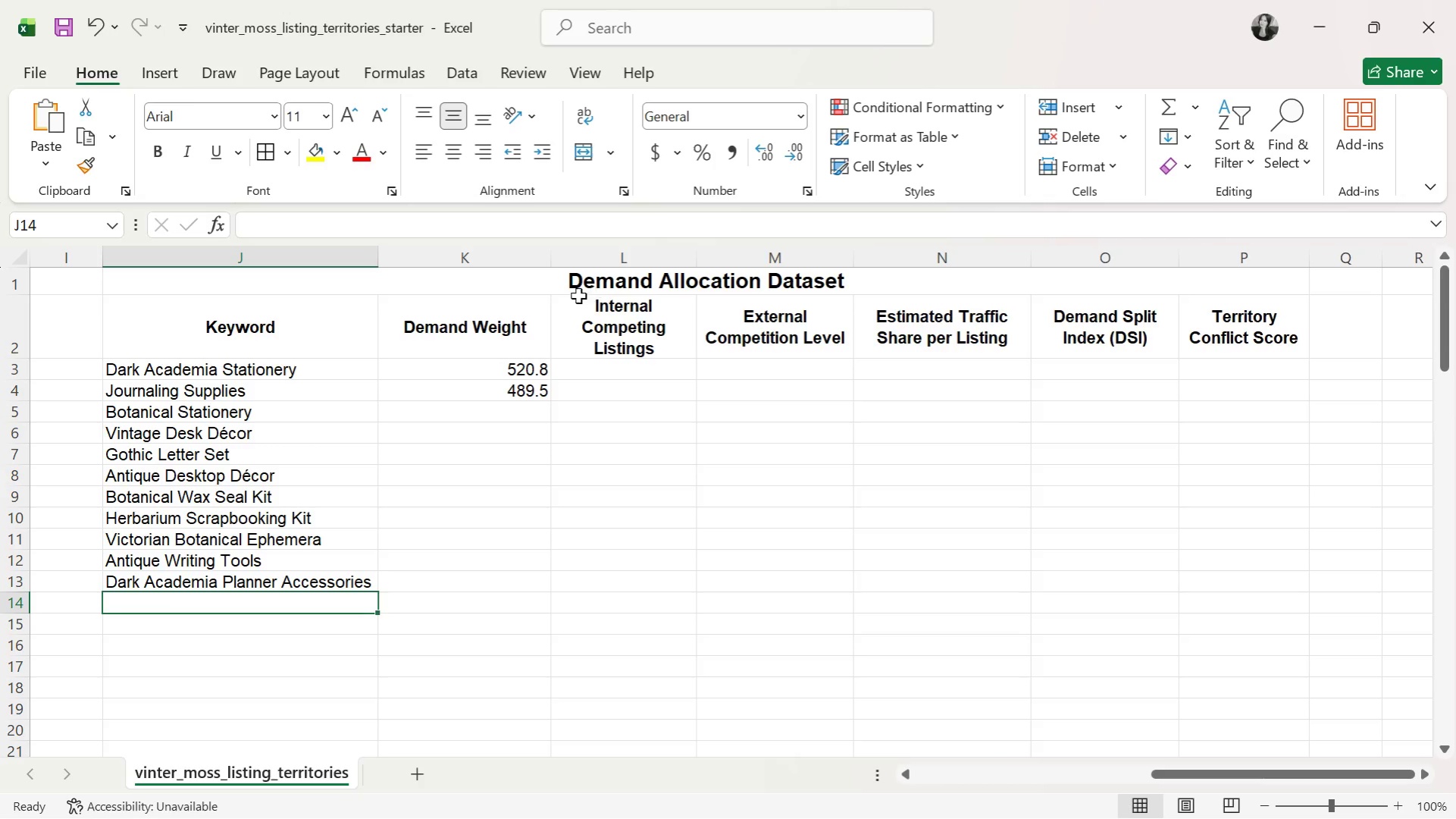 
wait(7.45)
 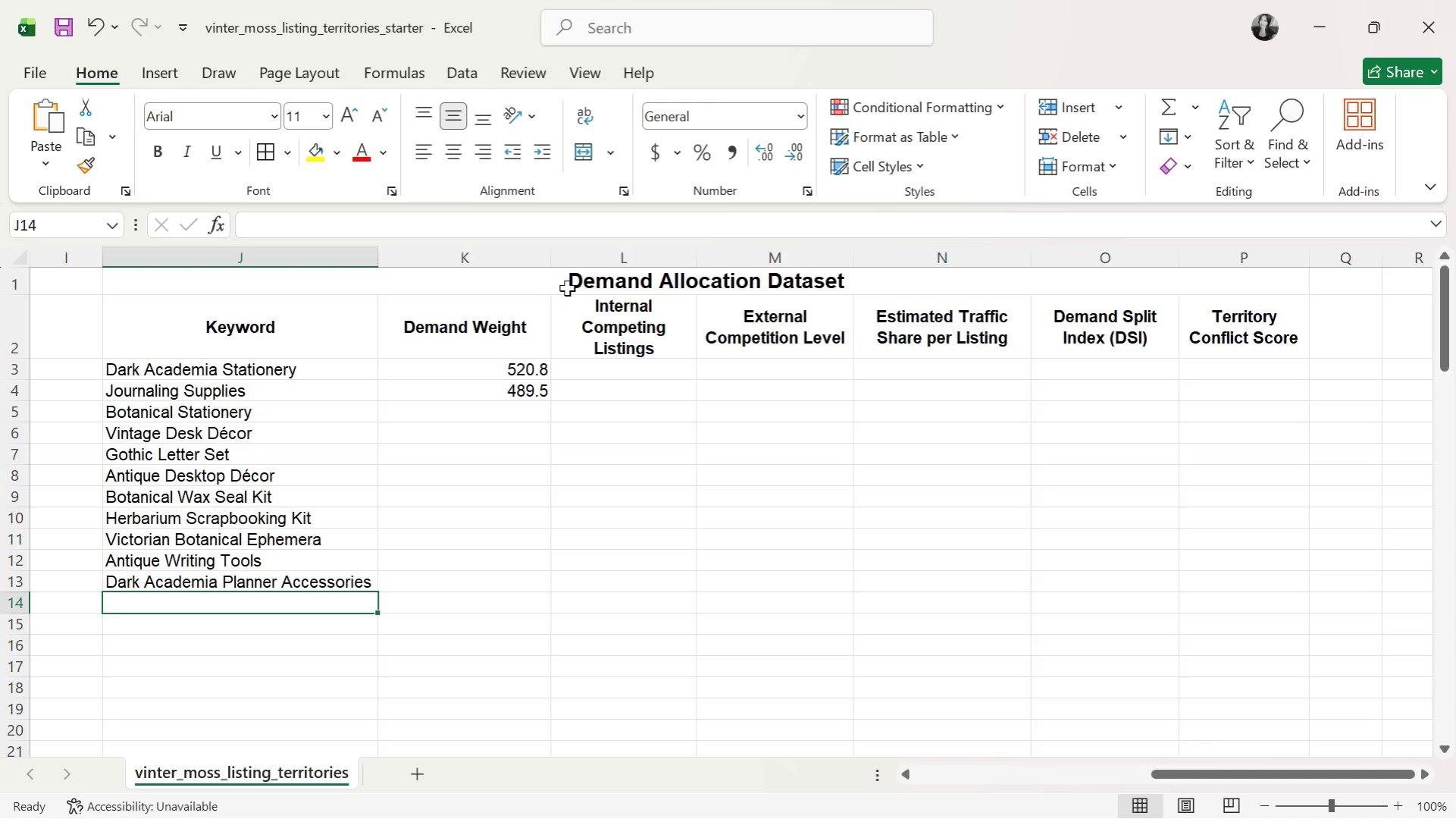 
left_click_drag(start_coordinate=[384, 262], to_coordinate=[388, 262])
 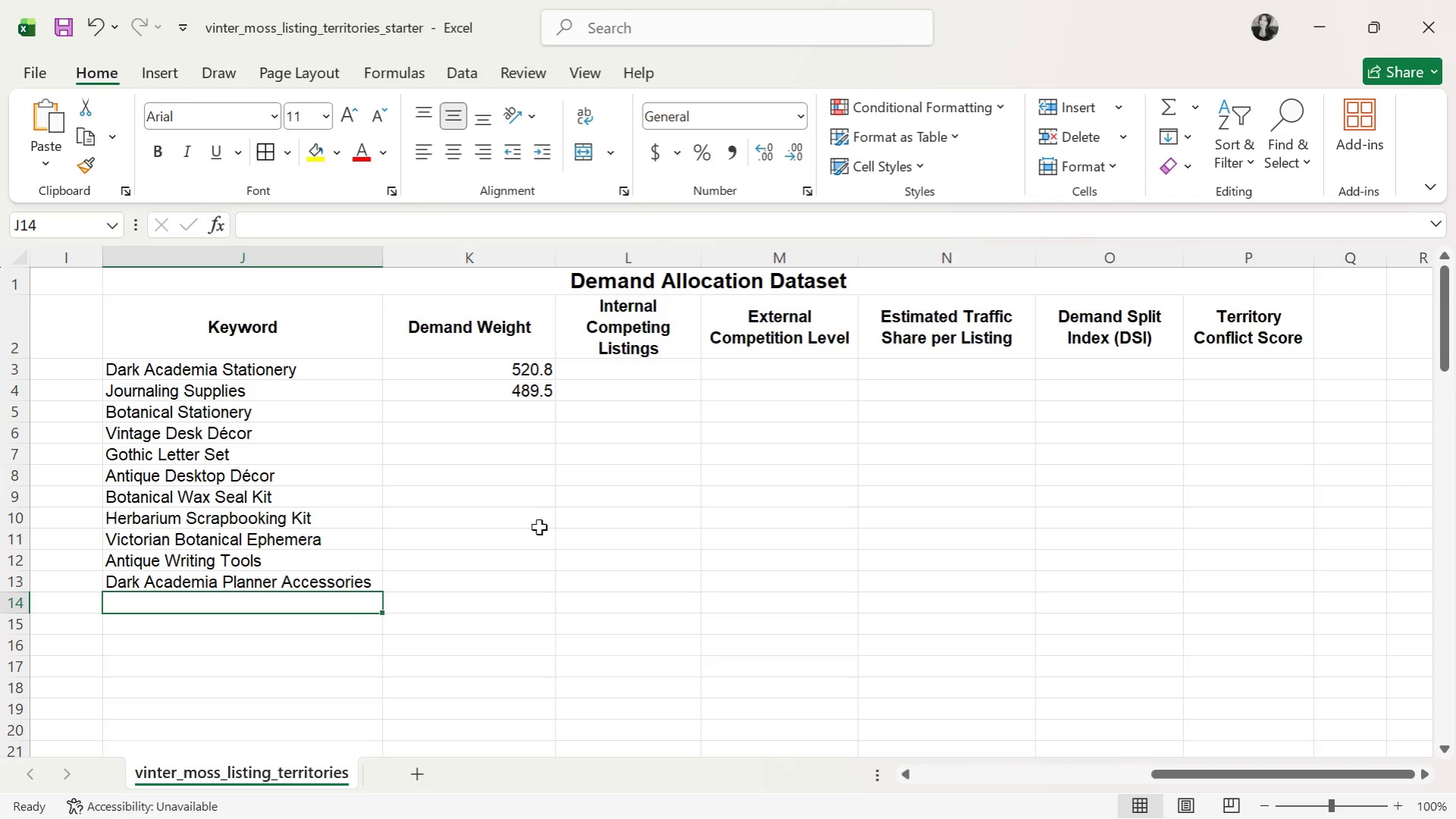 
scroll: coordinate [421, 566], scroll_direction: down, amount: 1.0
 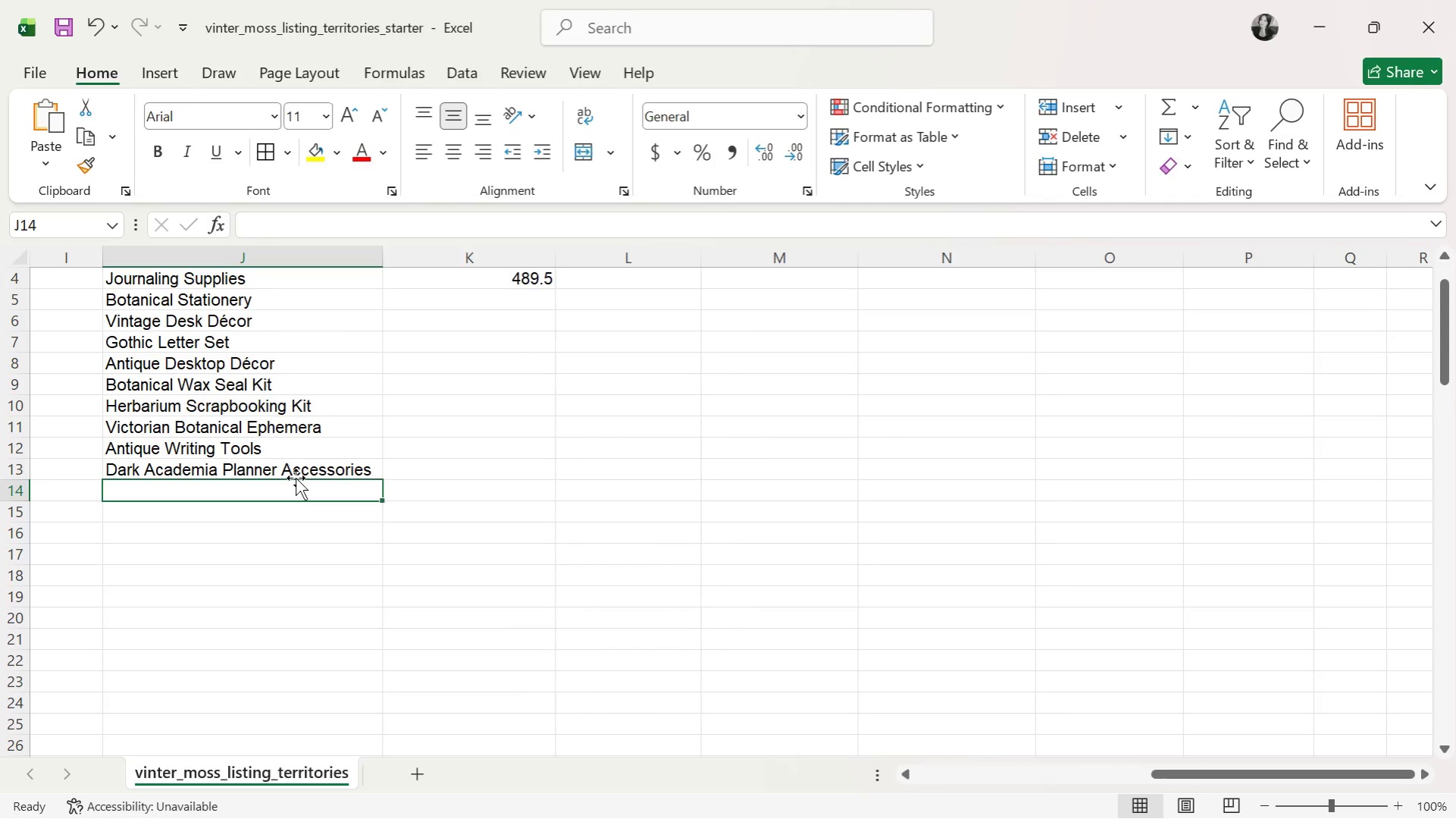 
left_click([296, 478])
 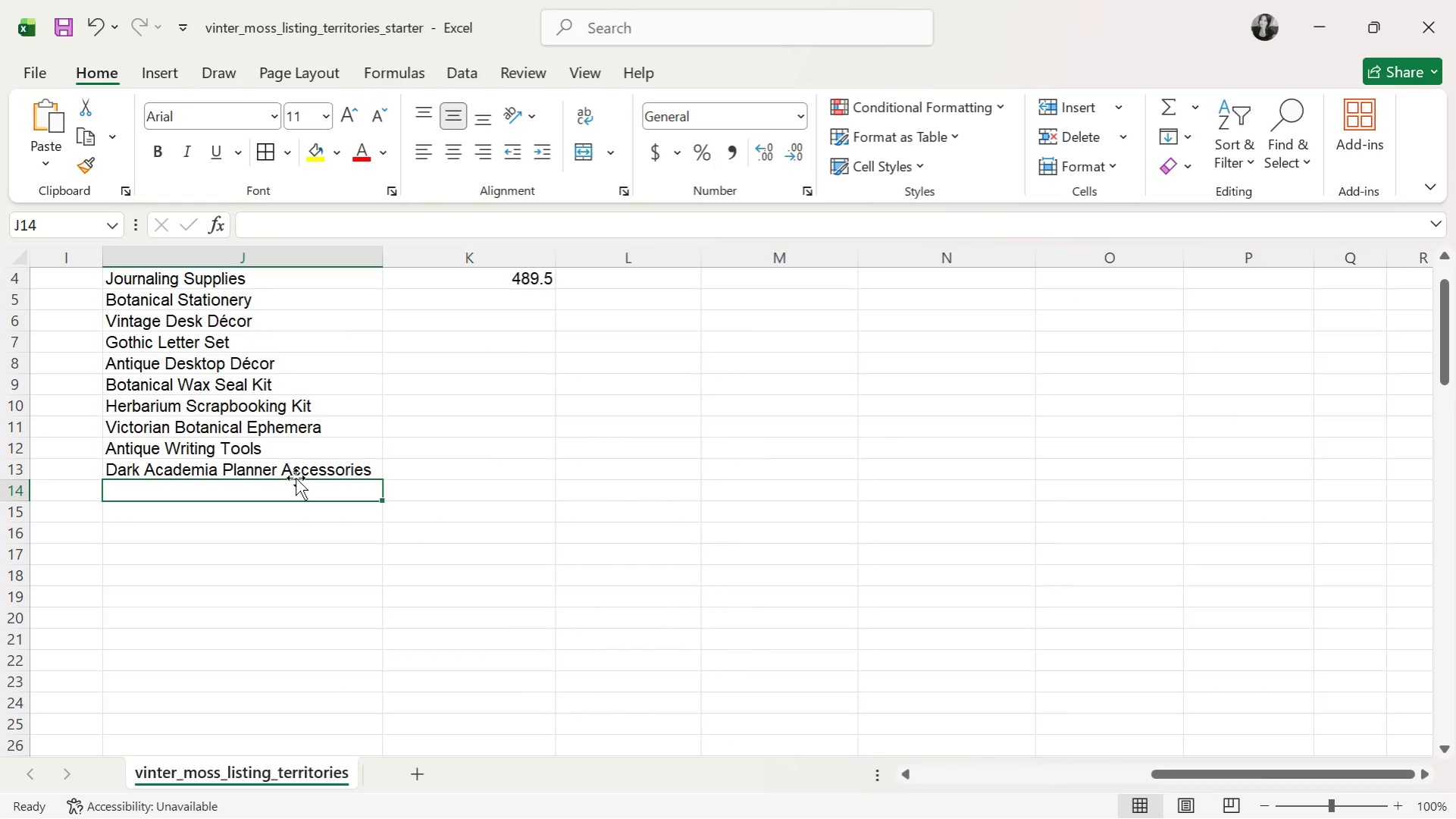 
left_click([304, 469])
 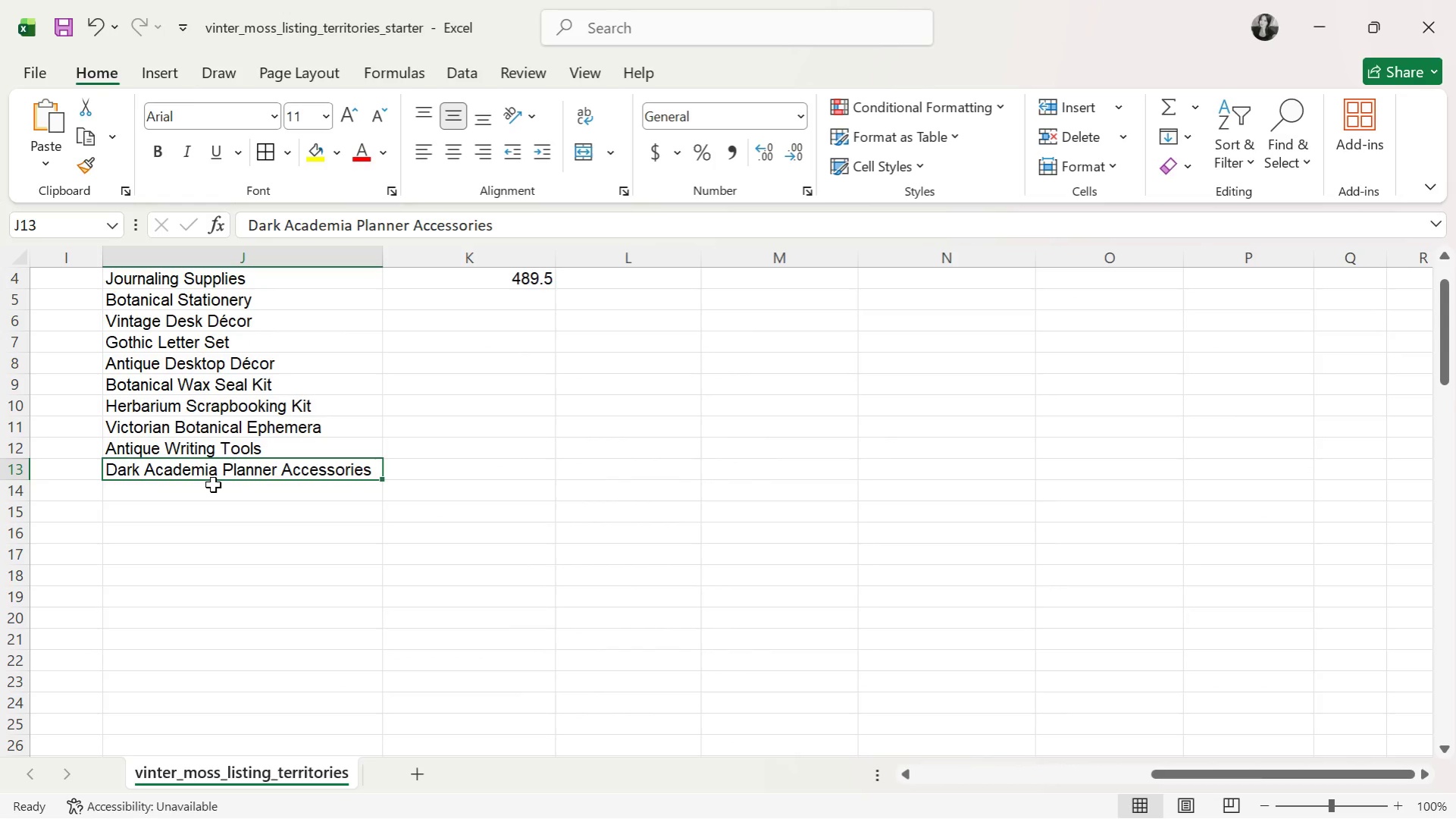 
wait(5.14)
 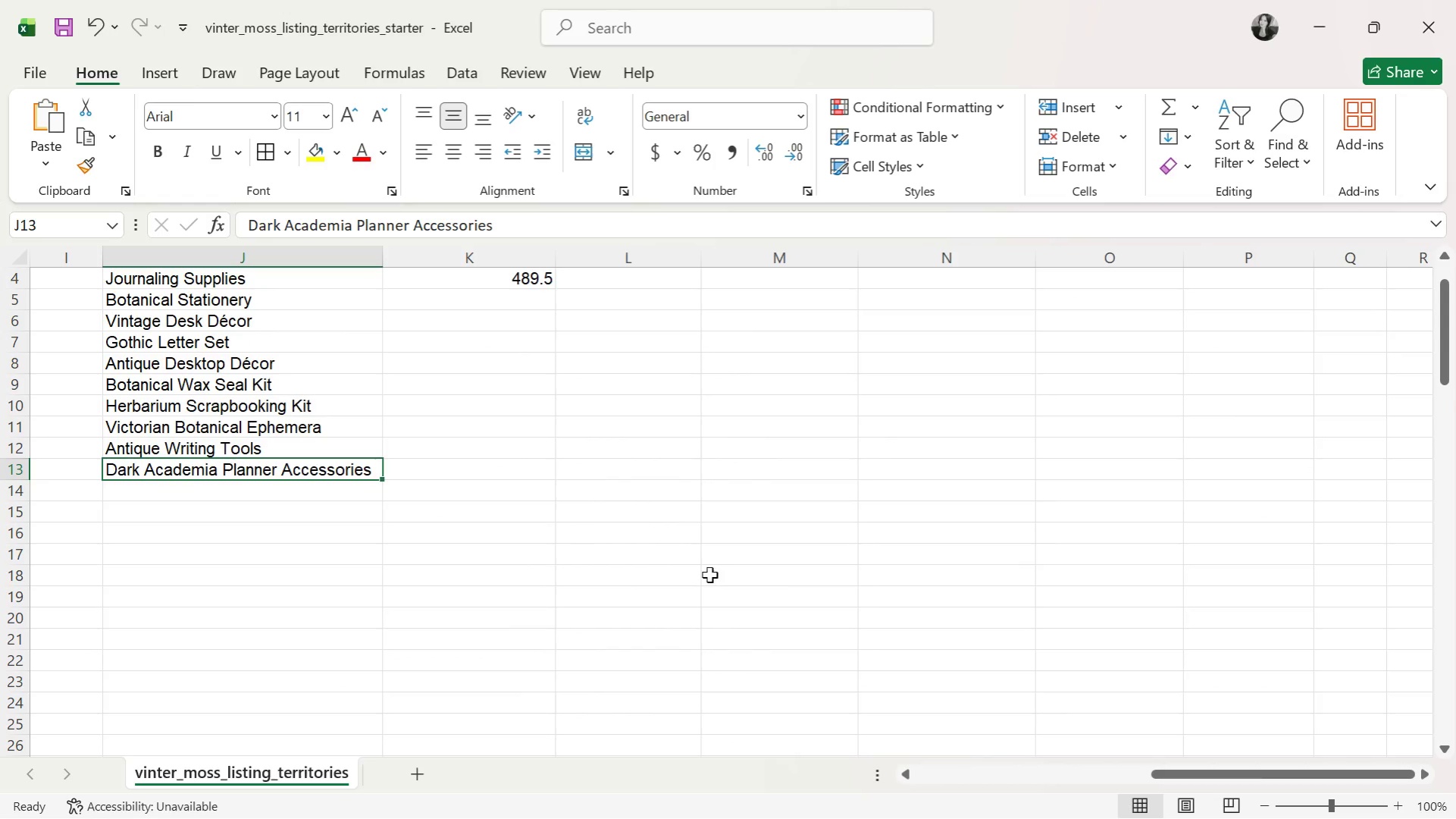 
left_click([235, 494])
 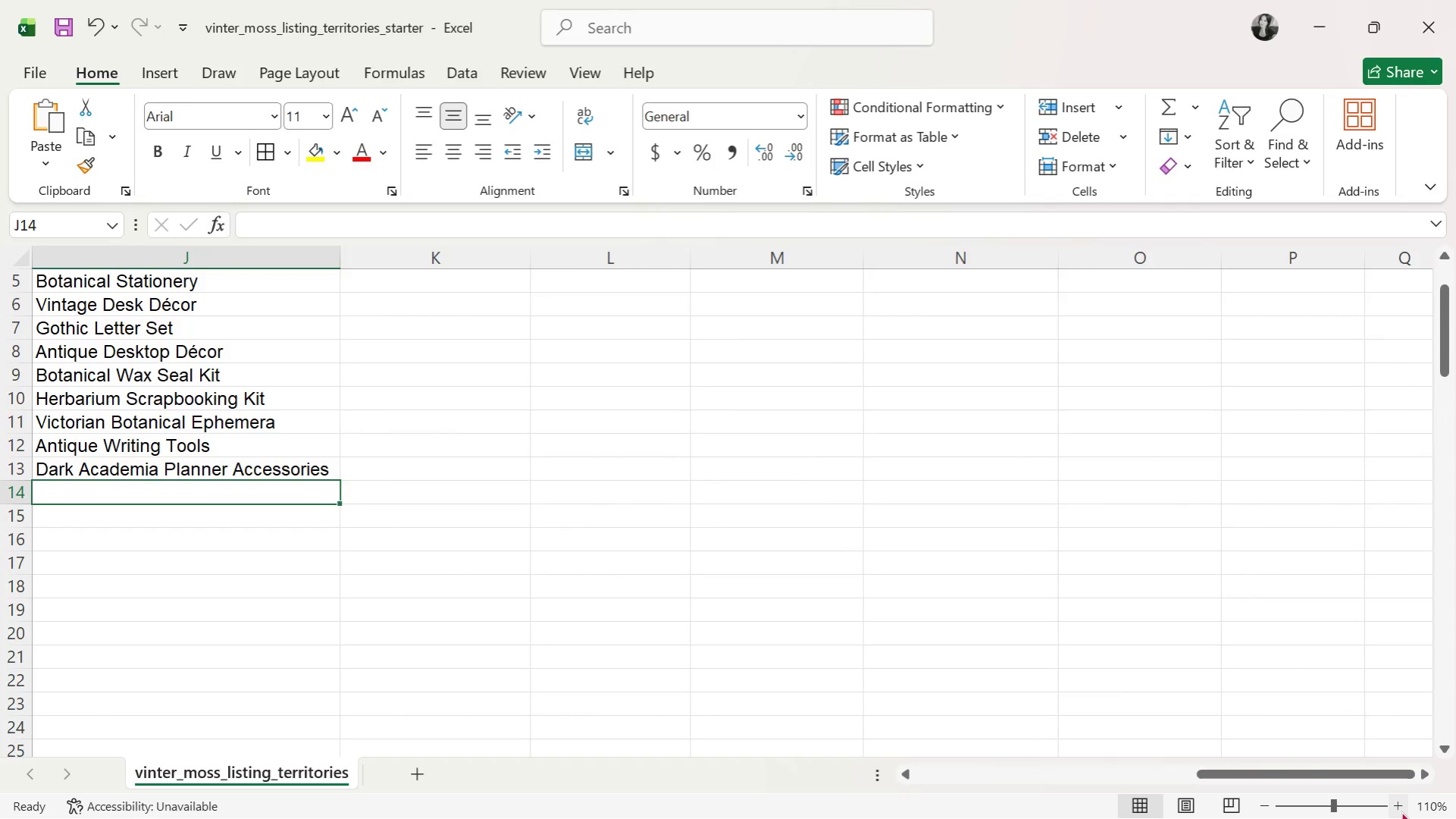 
wait(6.08)
 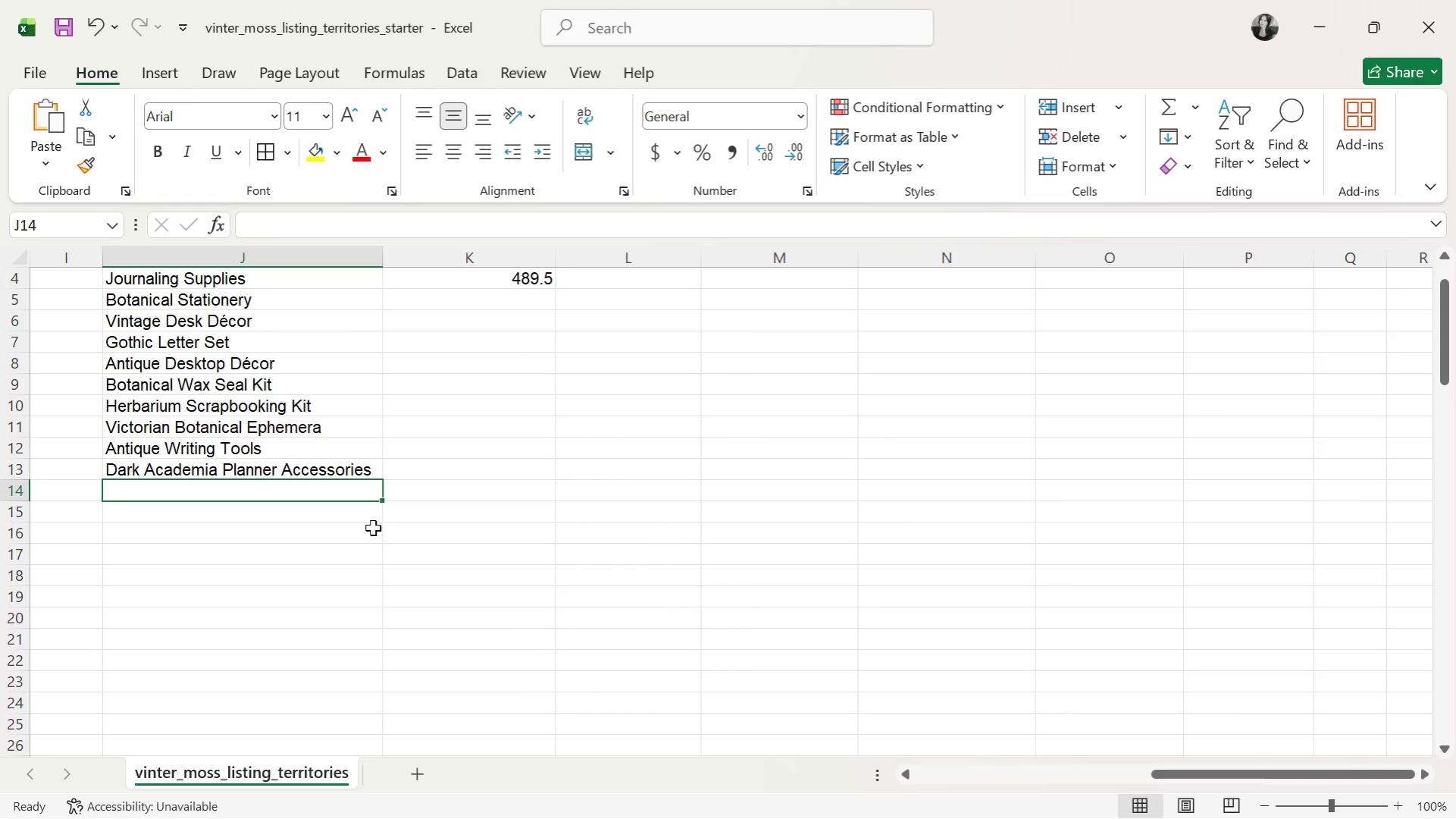 
key(Alt+Tab)
 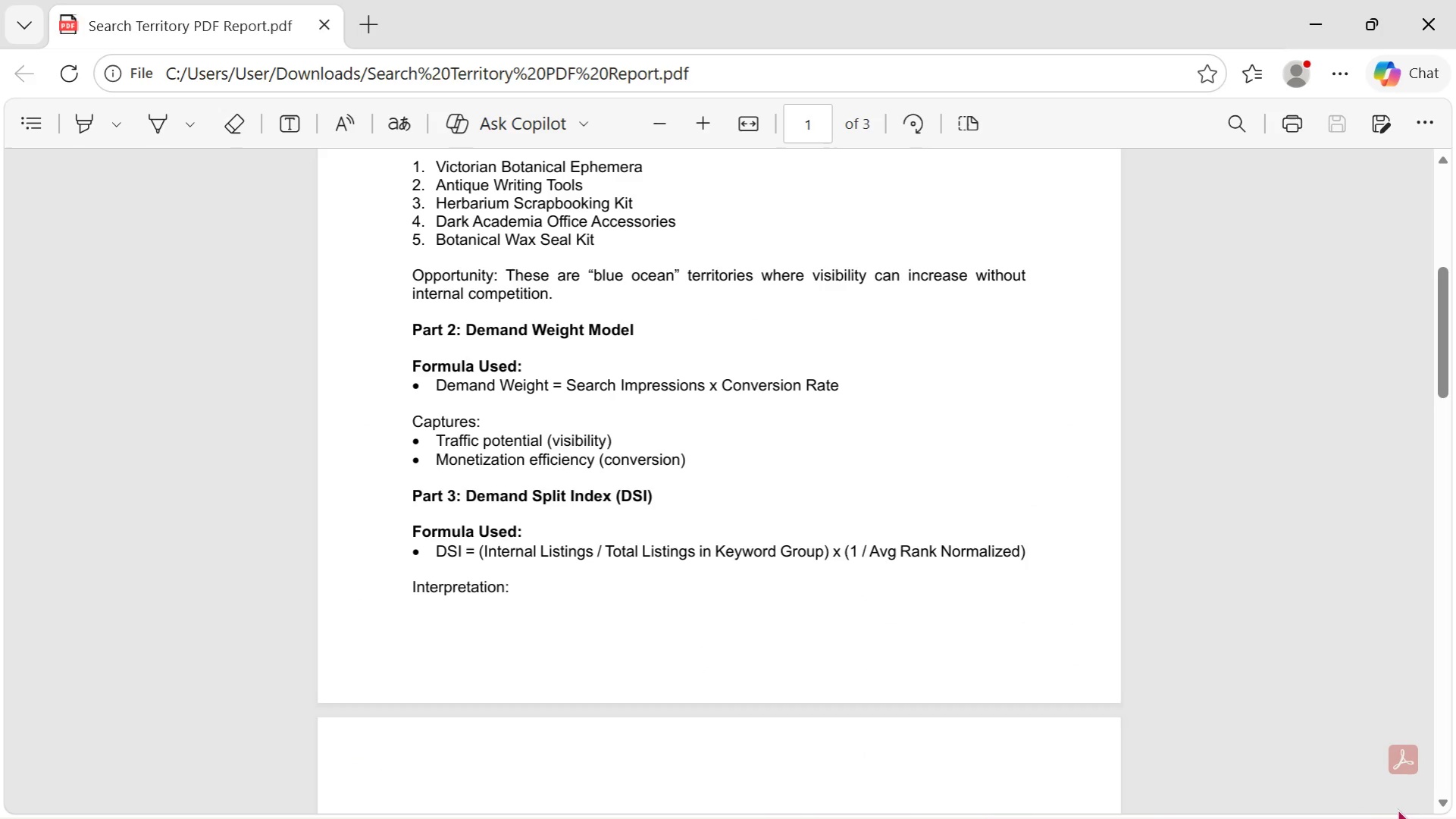 
key(Alt+AltLeft)
 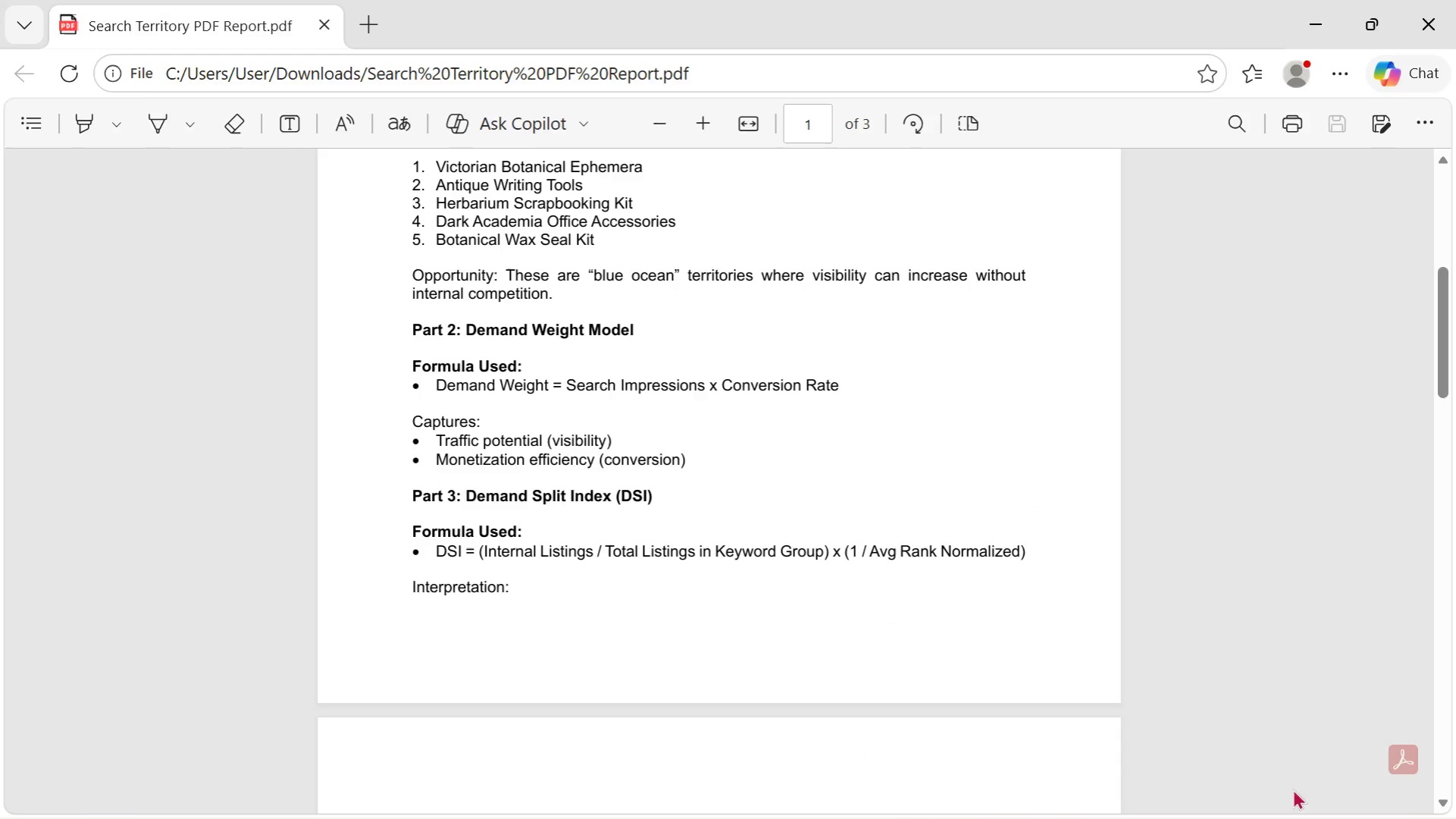 
key(Alt+Tab)
 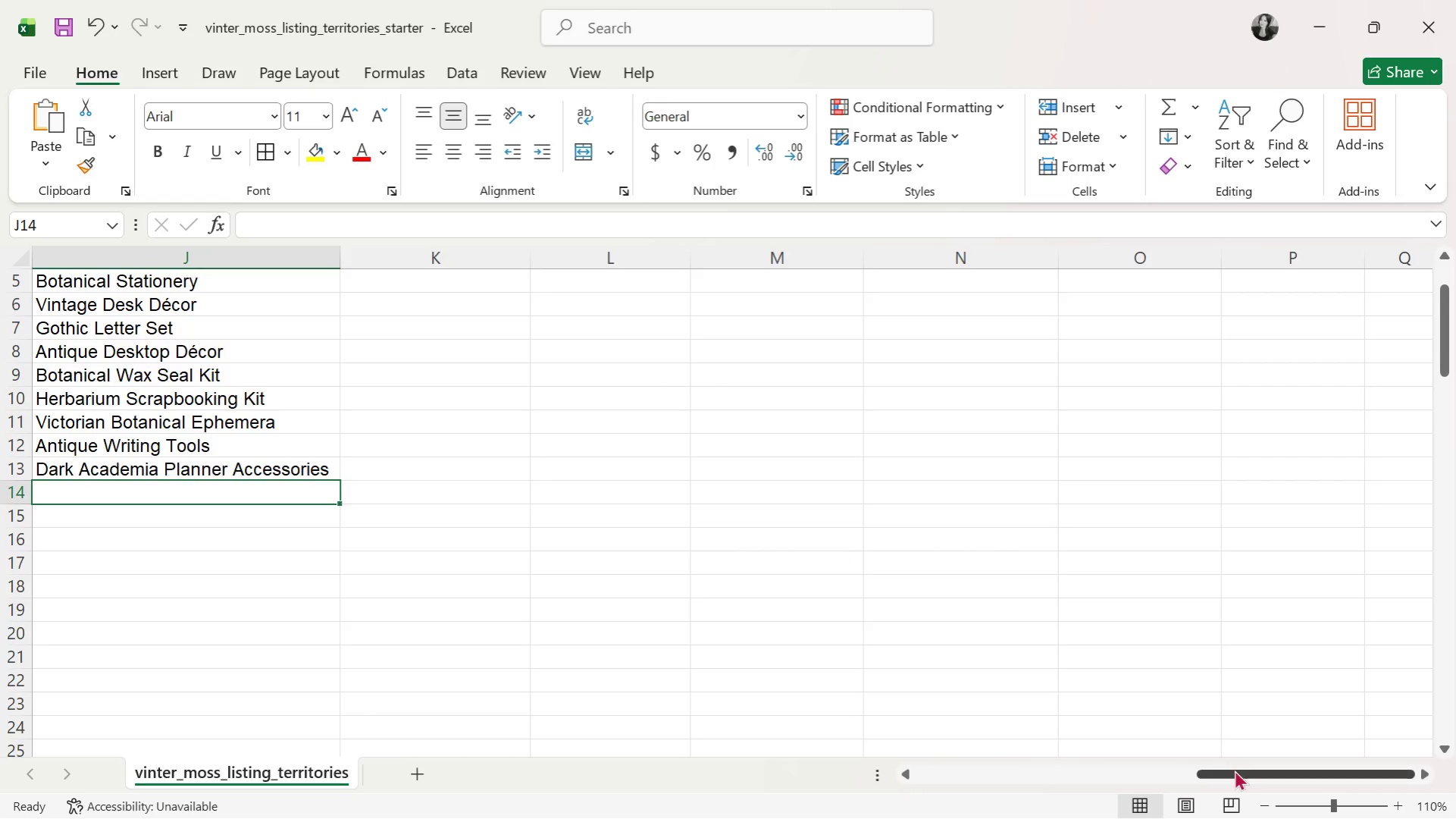 
left_click_drag(start_coordinate=[1241, 774], to_coordinate=[1227, 774])
 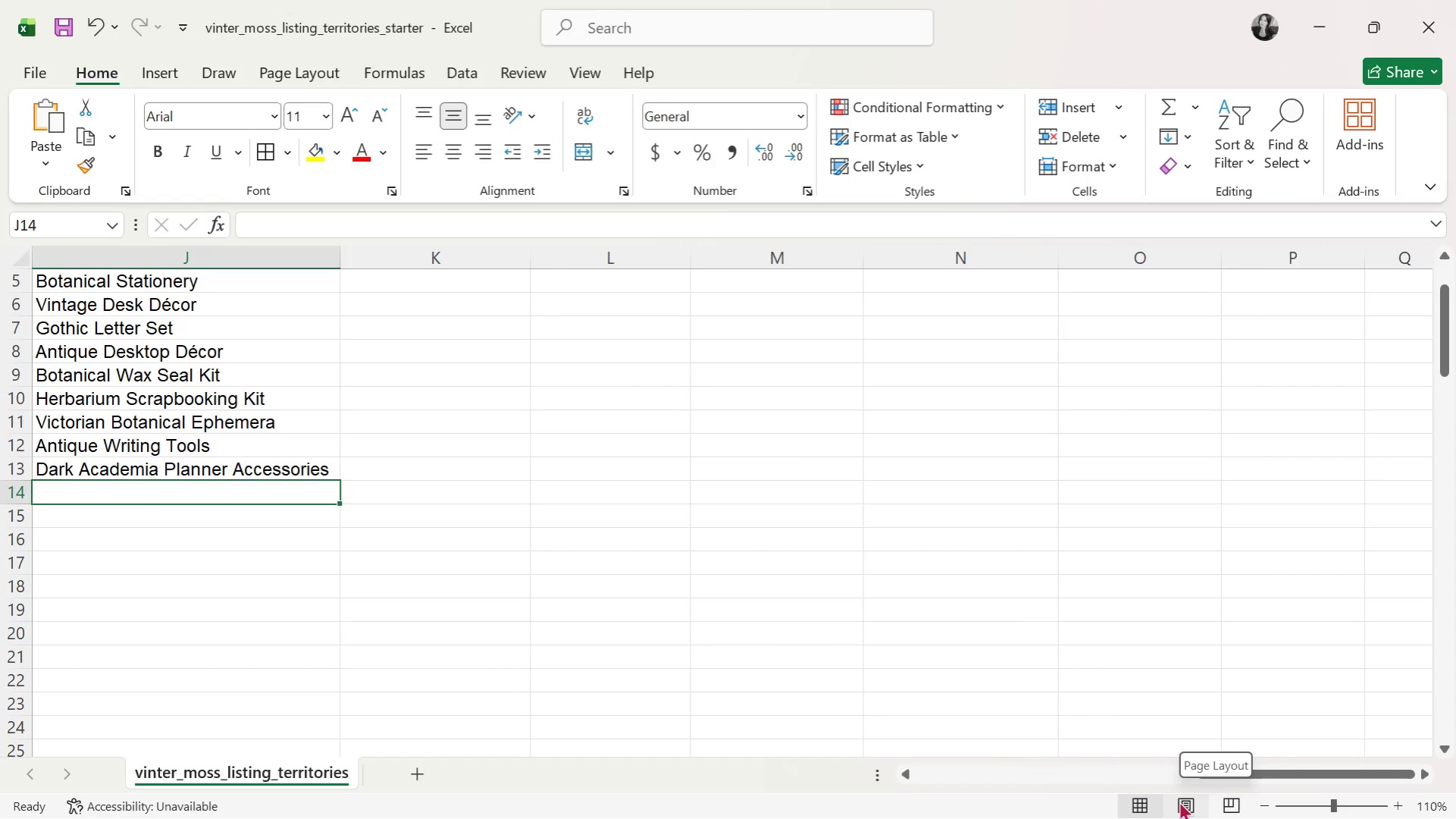 
key(Alt+AltLeft)
 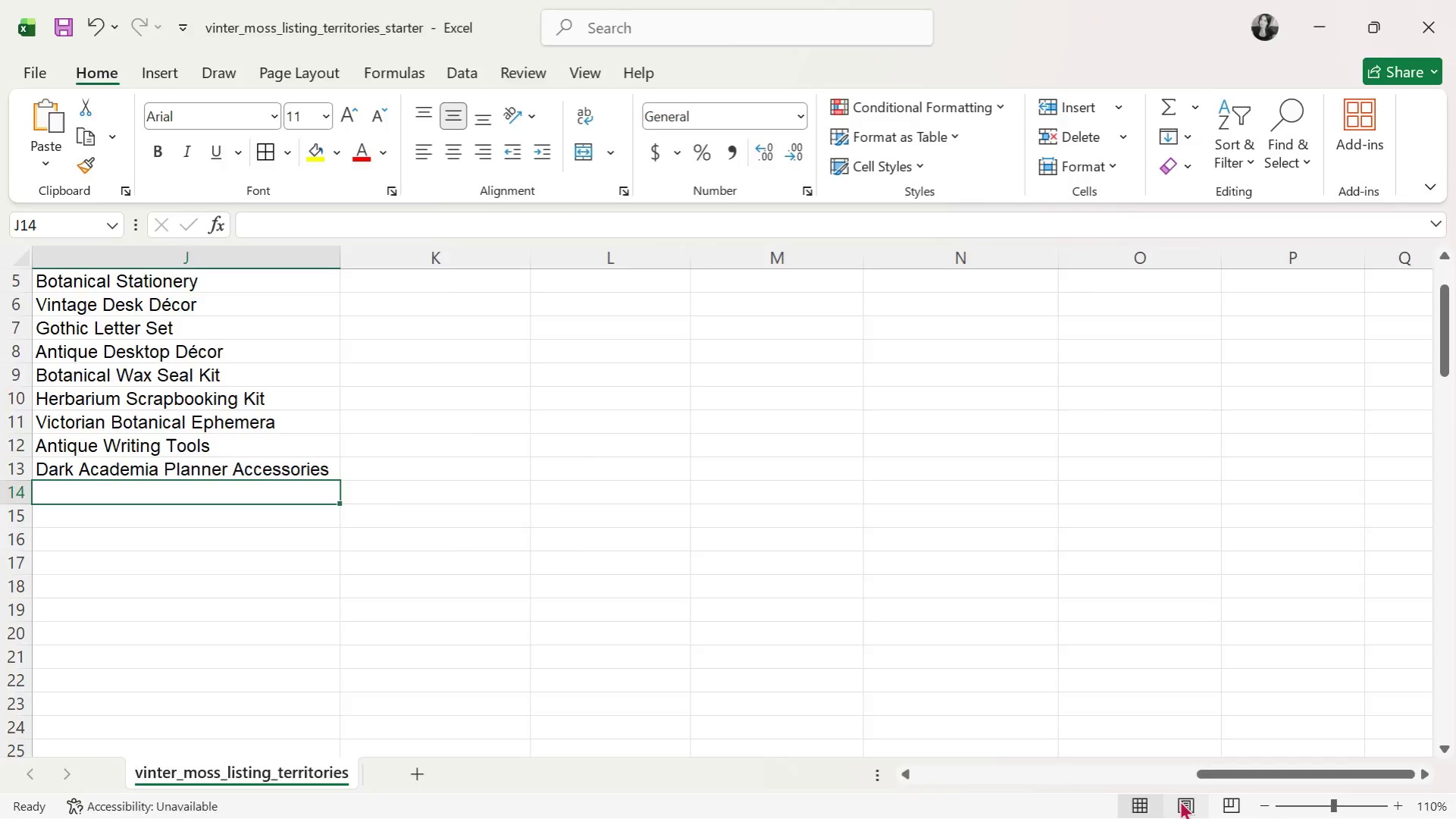 
key(Alt+Tab)
 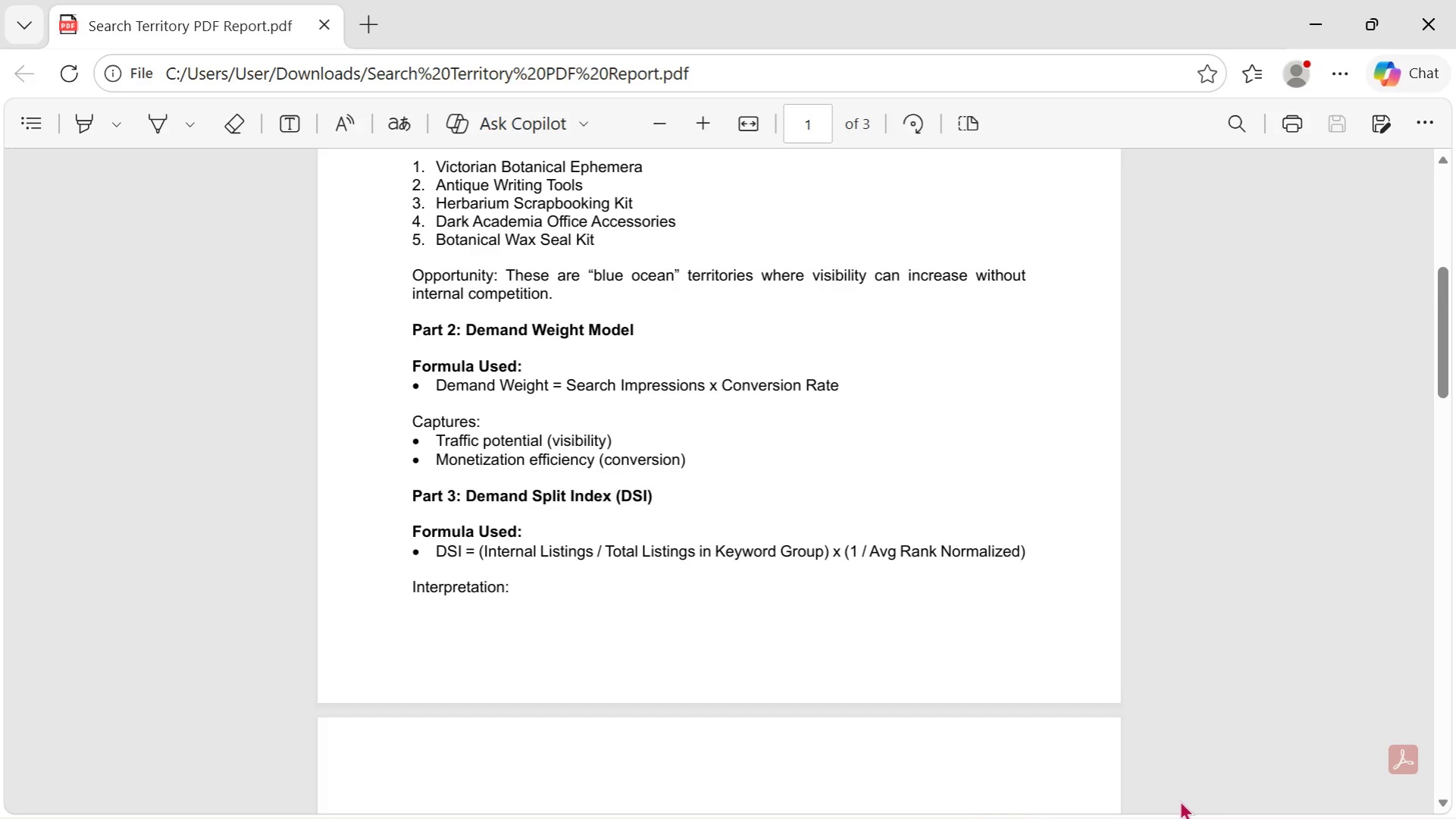 
wait(30.31)
 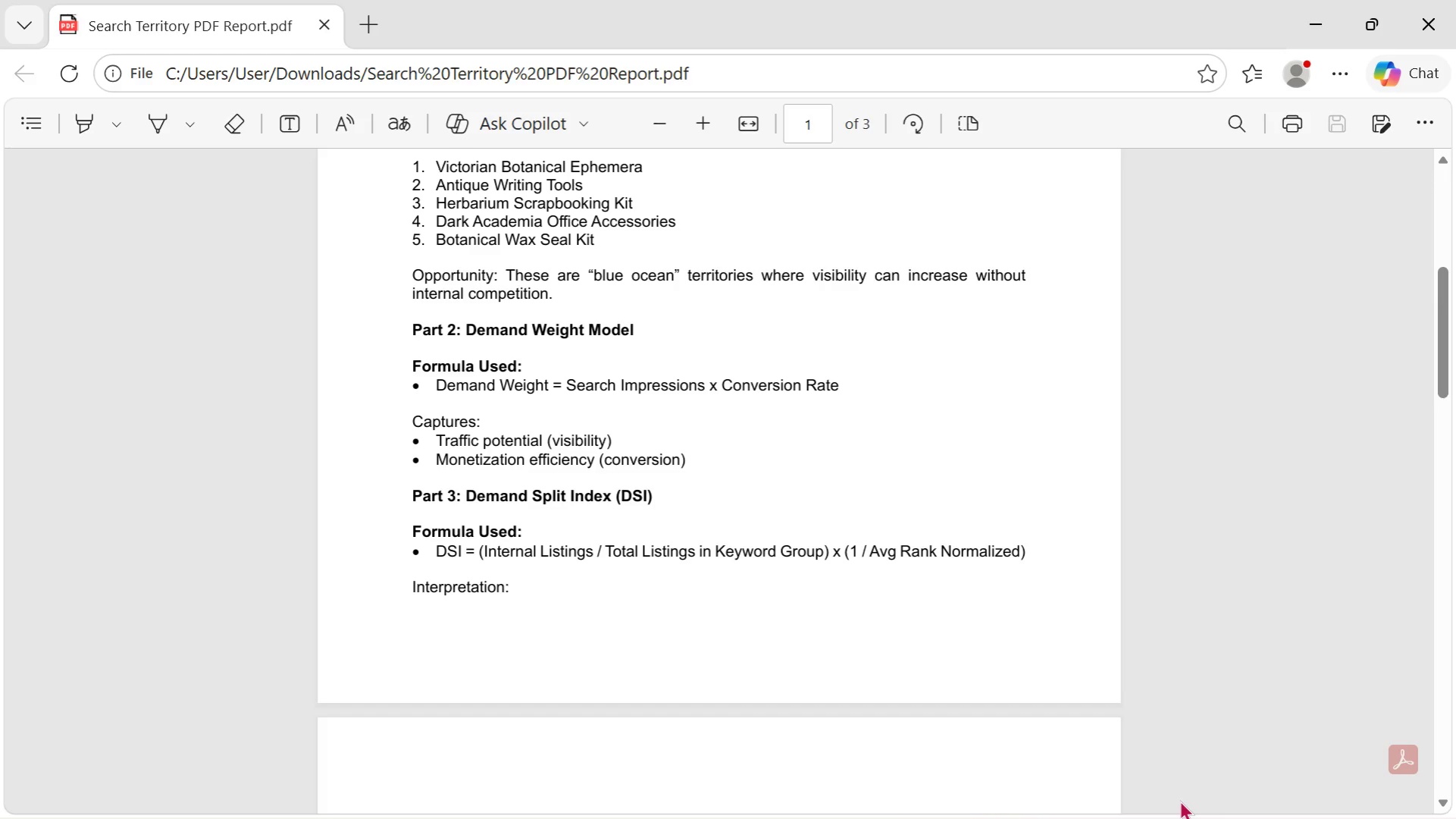 
key(Alt+AltLeft)
 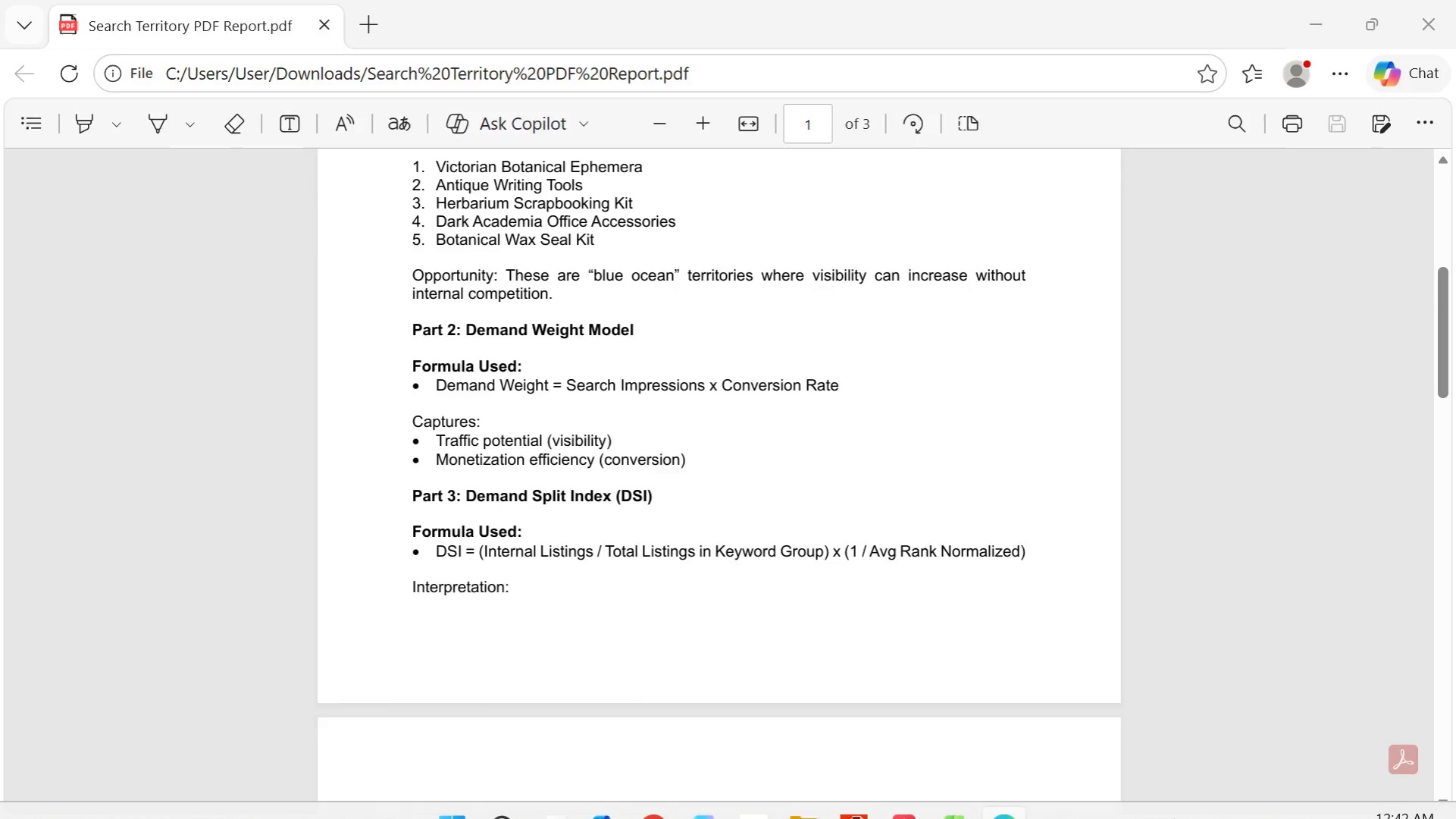 
key(Alt+Tab)
 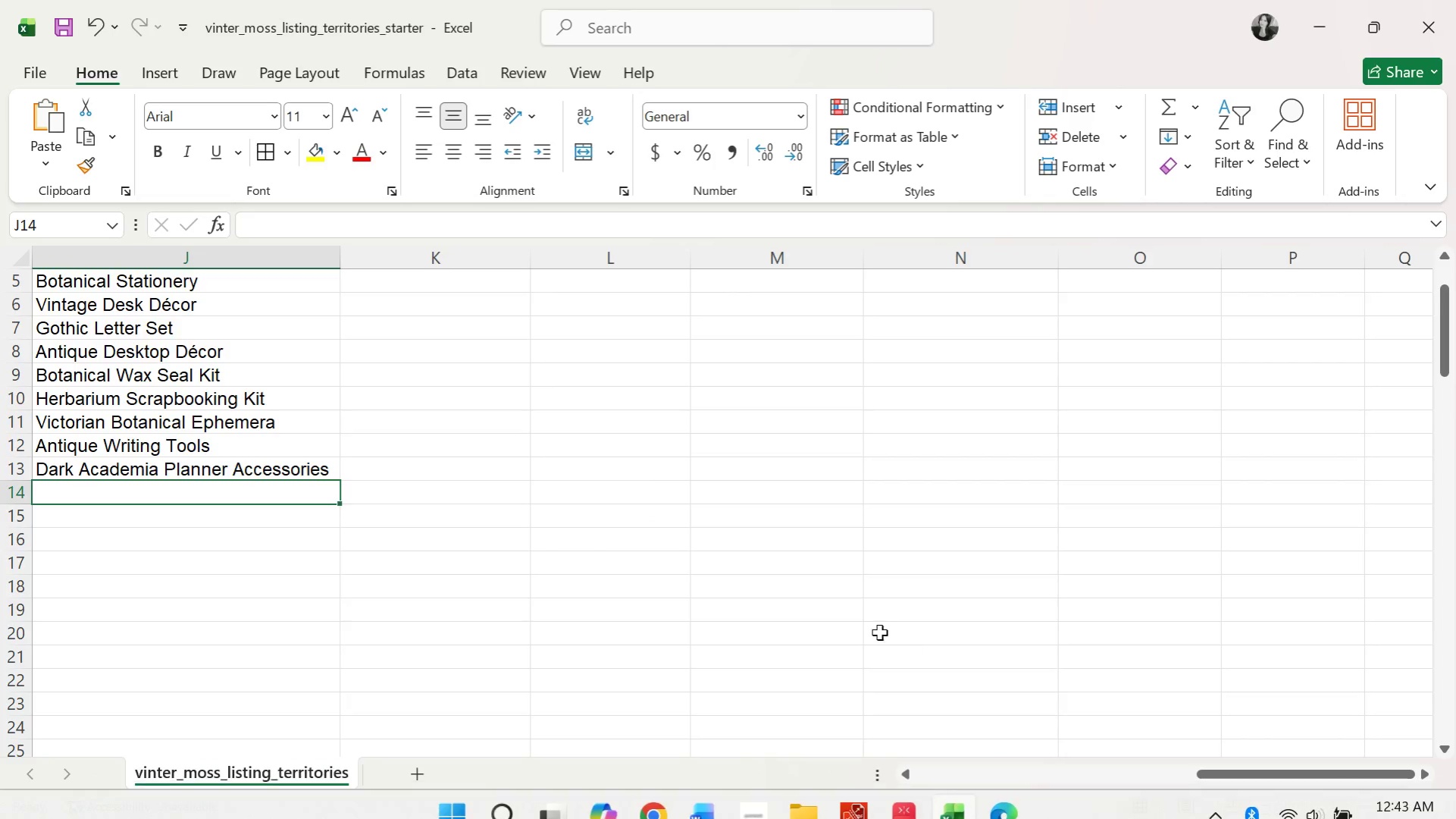 
scroll: coordinate [825, 596], scroll_direction: down, amount: 1.0
 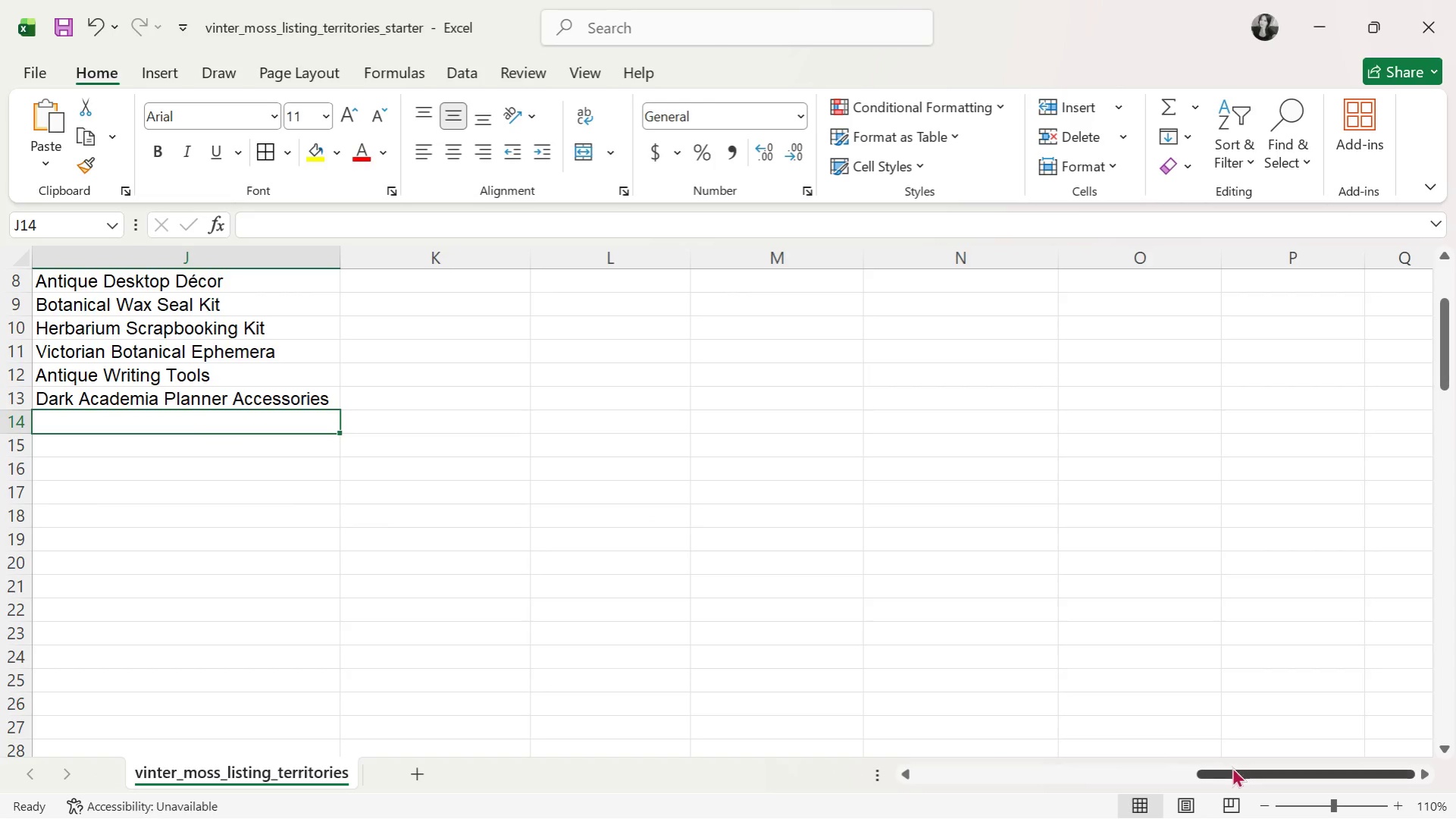 
left_click_drag(start_coordinate=[1235, 773], to_coordinate=[1188, 768])
 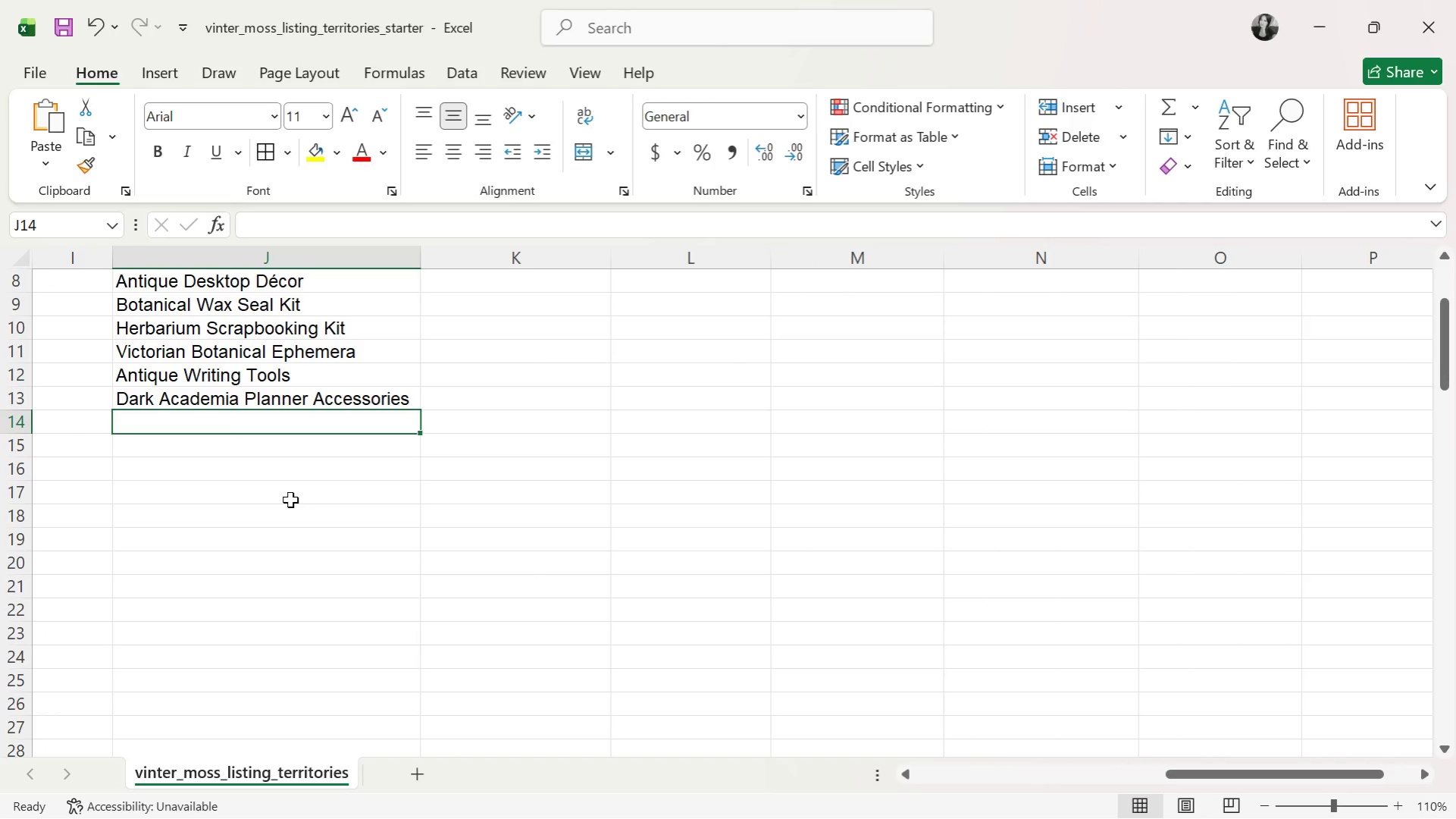 
type(Vintage Scrab)
key(Backspace)
type(pbooking Kit)
 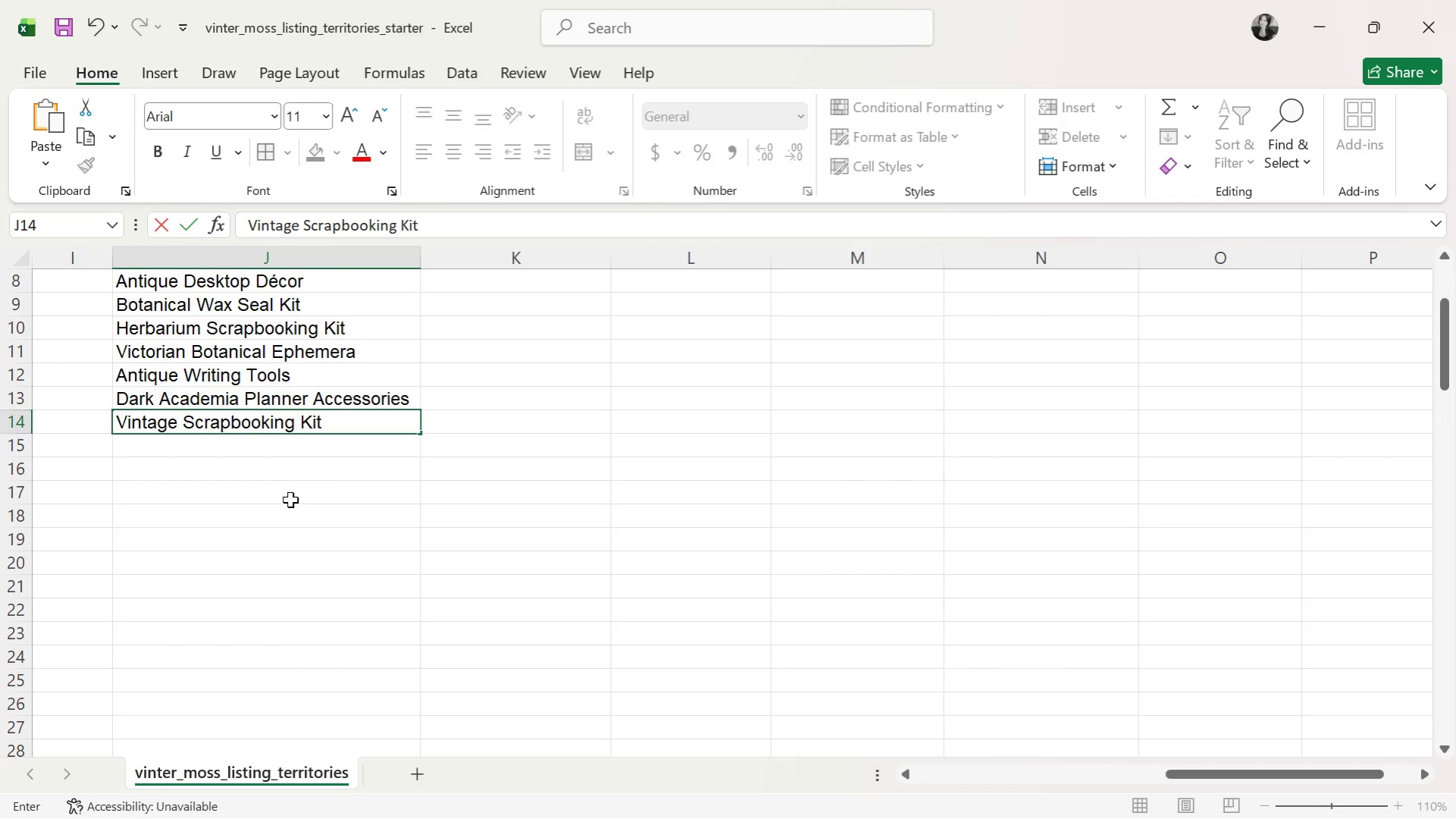 
key(Enter)
 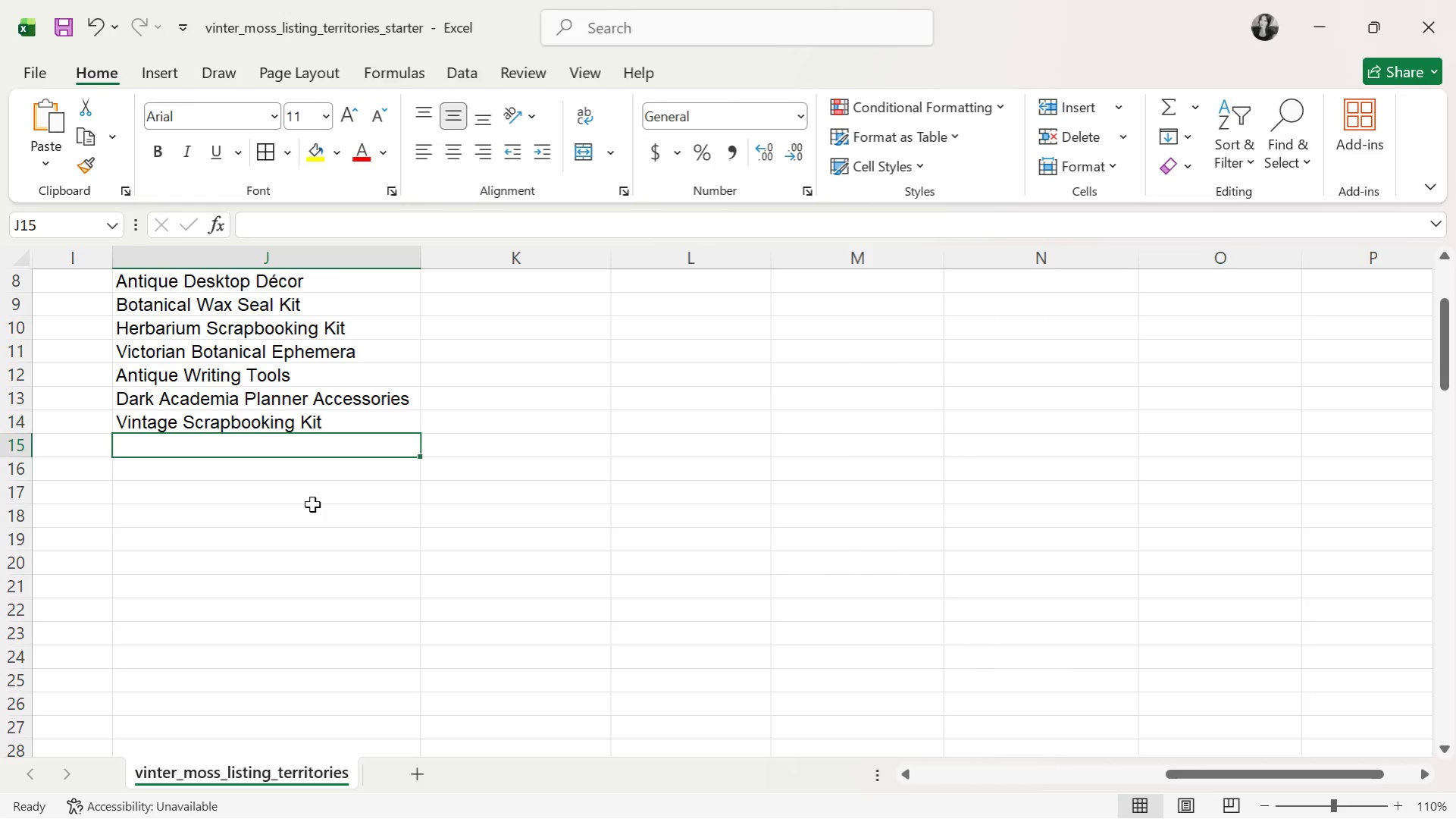 
key(Alt+Tab)
 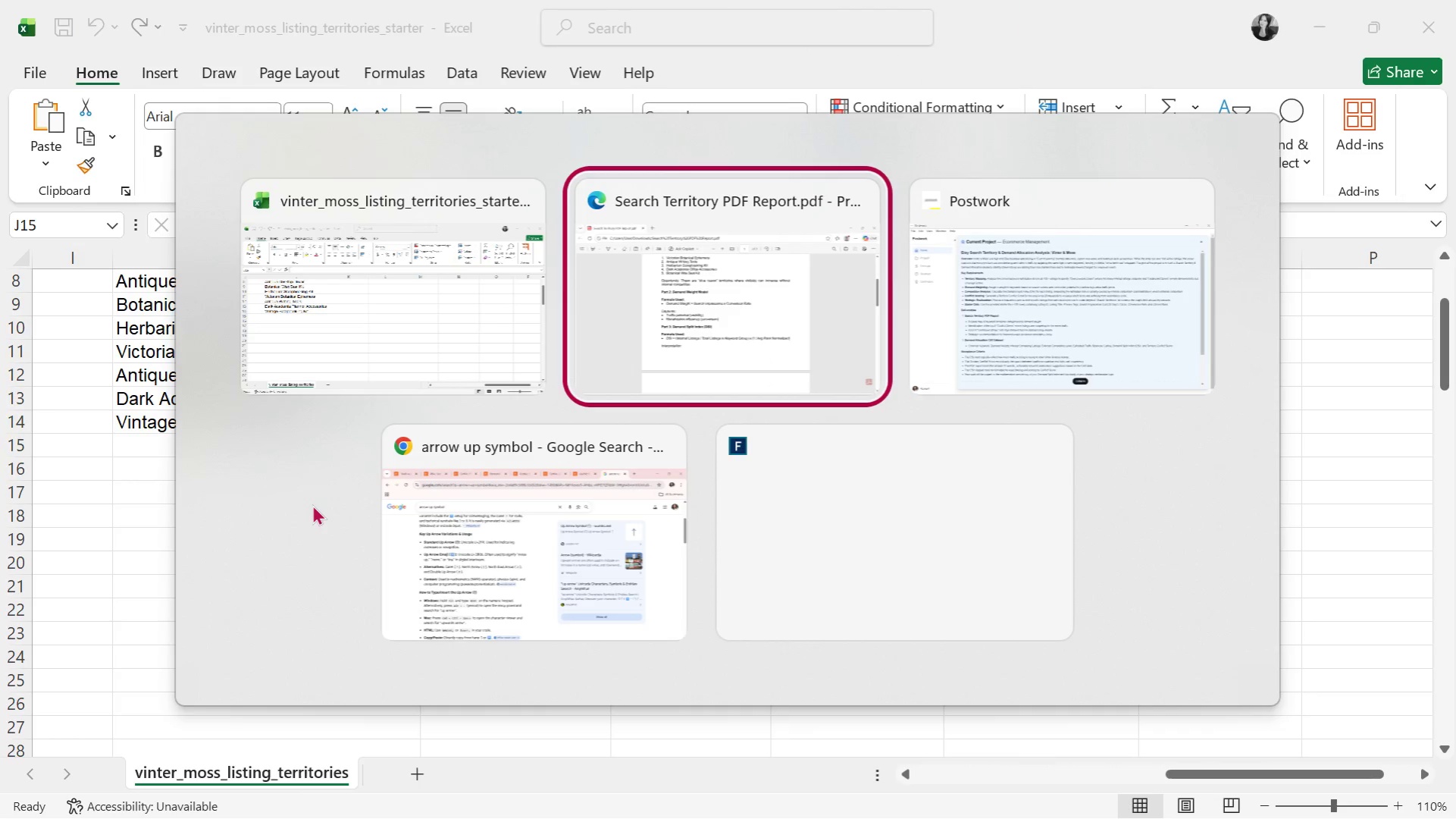 
key(Alt+Tab)